 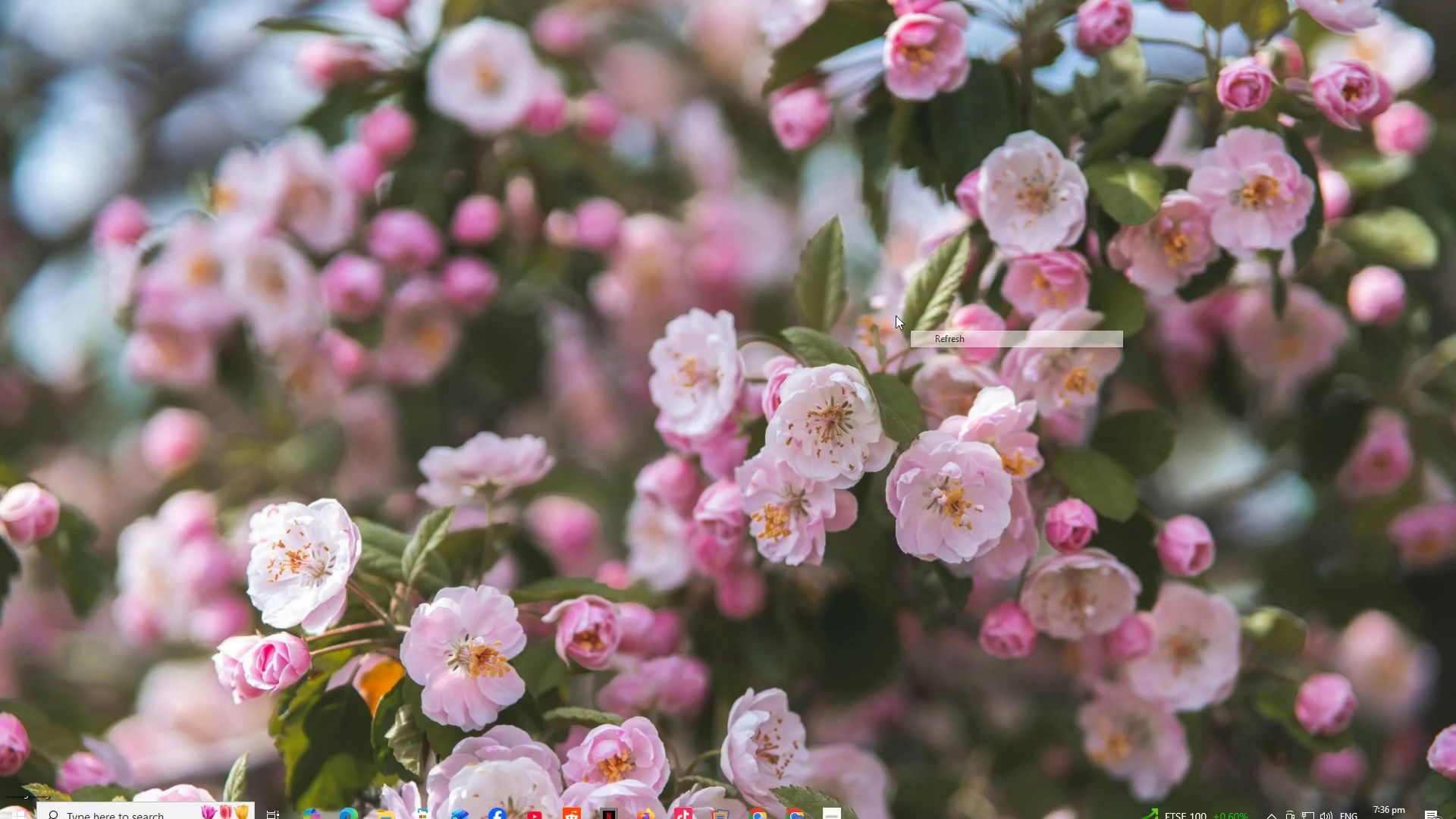 
left_click([946, 380])
 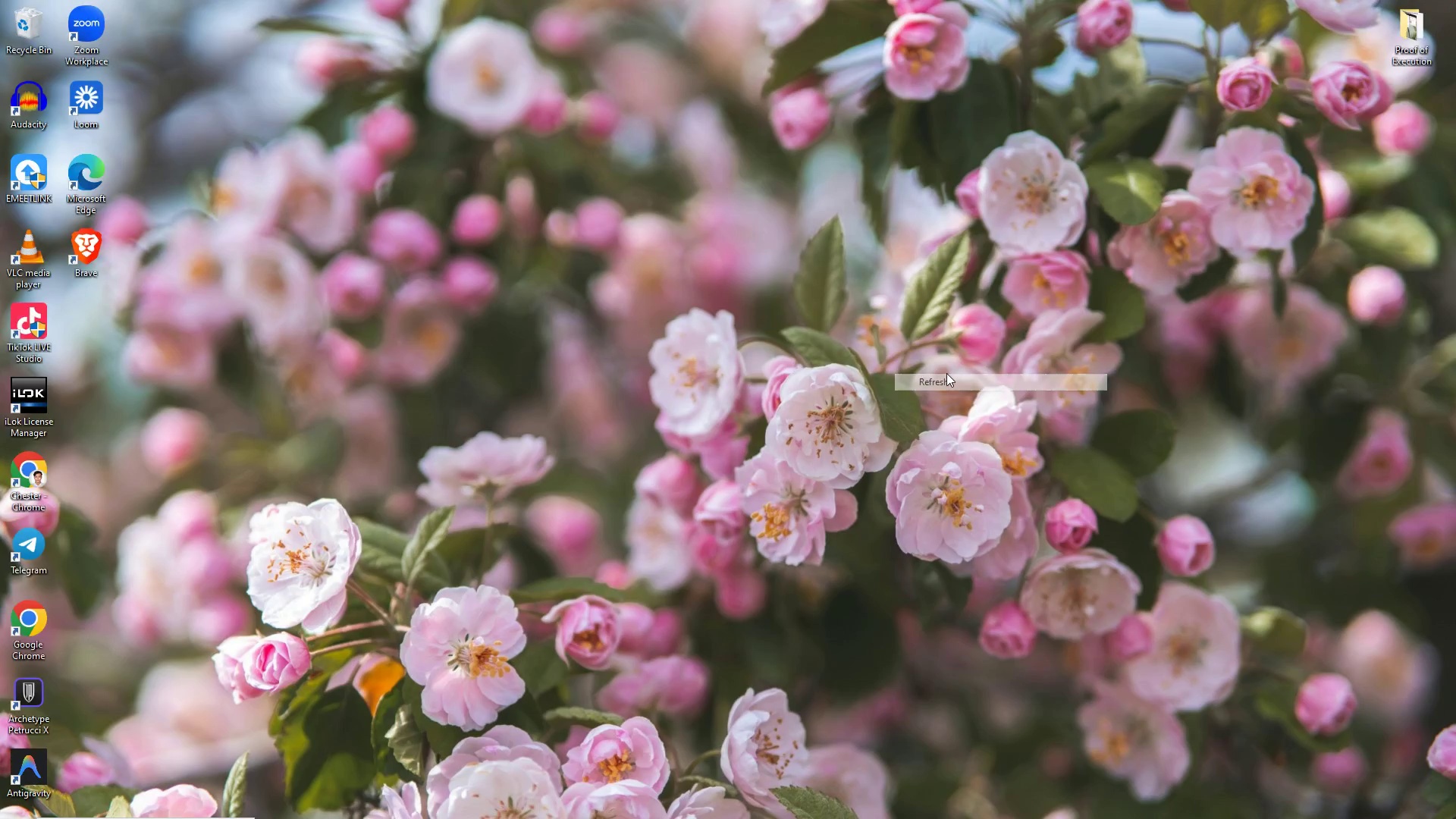 
right_click([946, 372])
 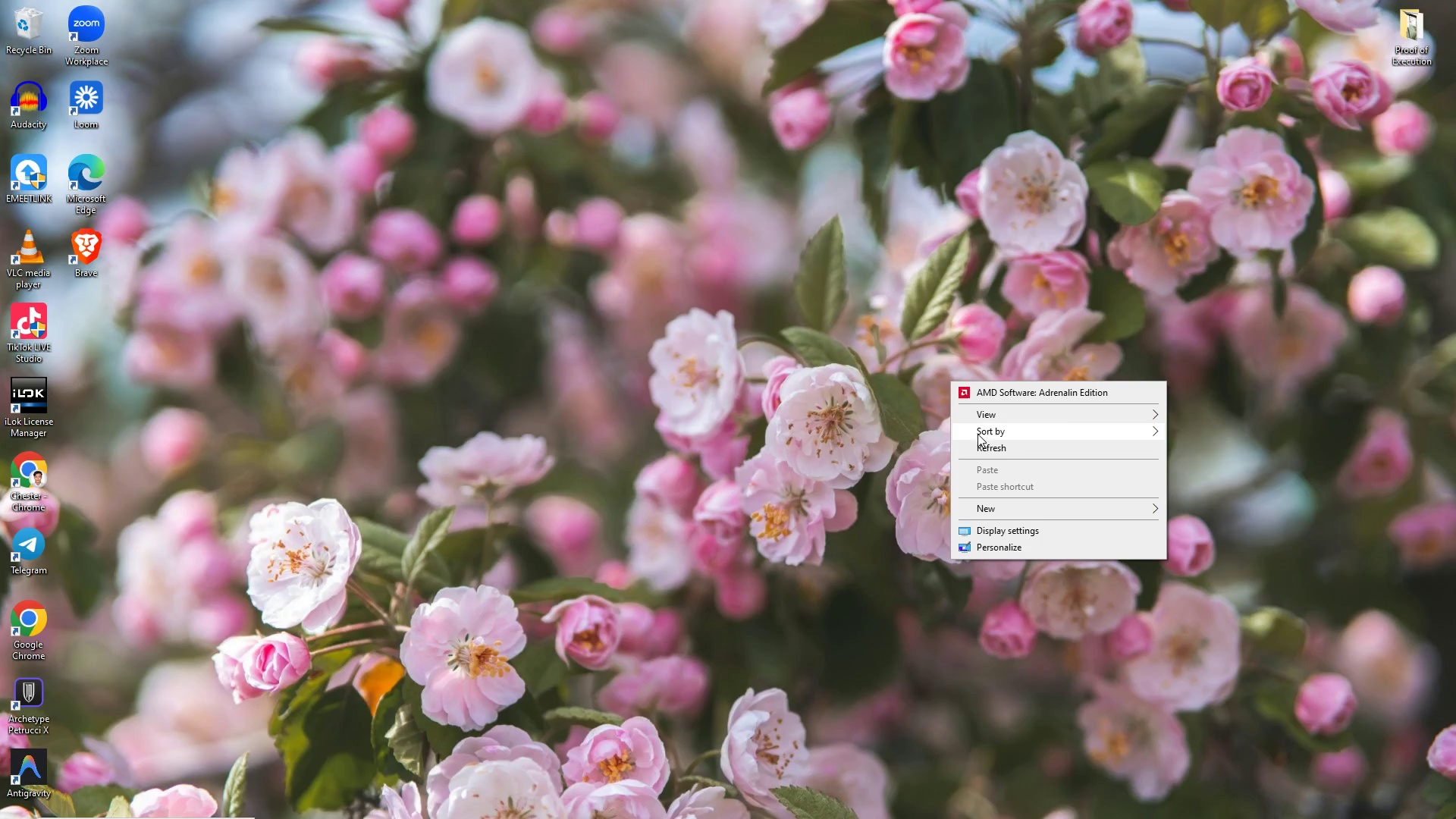 
double_click([979, 447])
 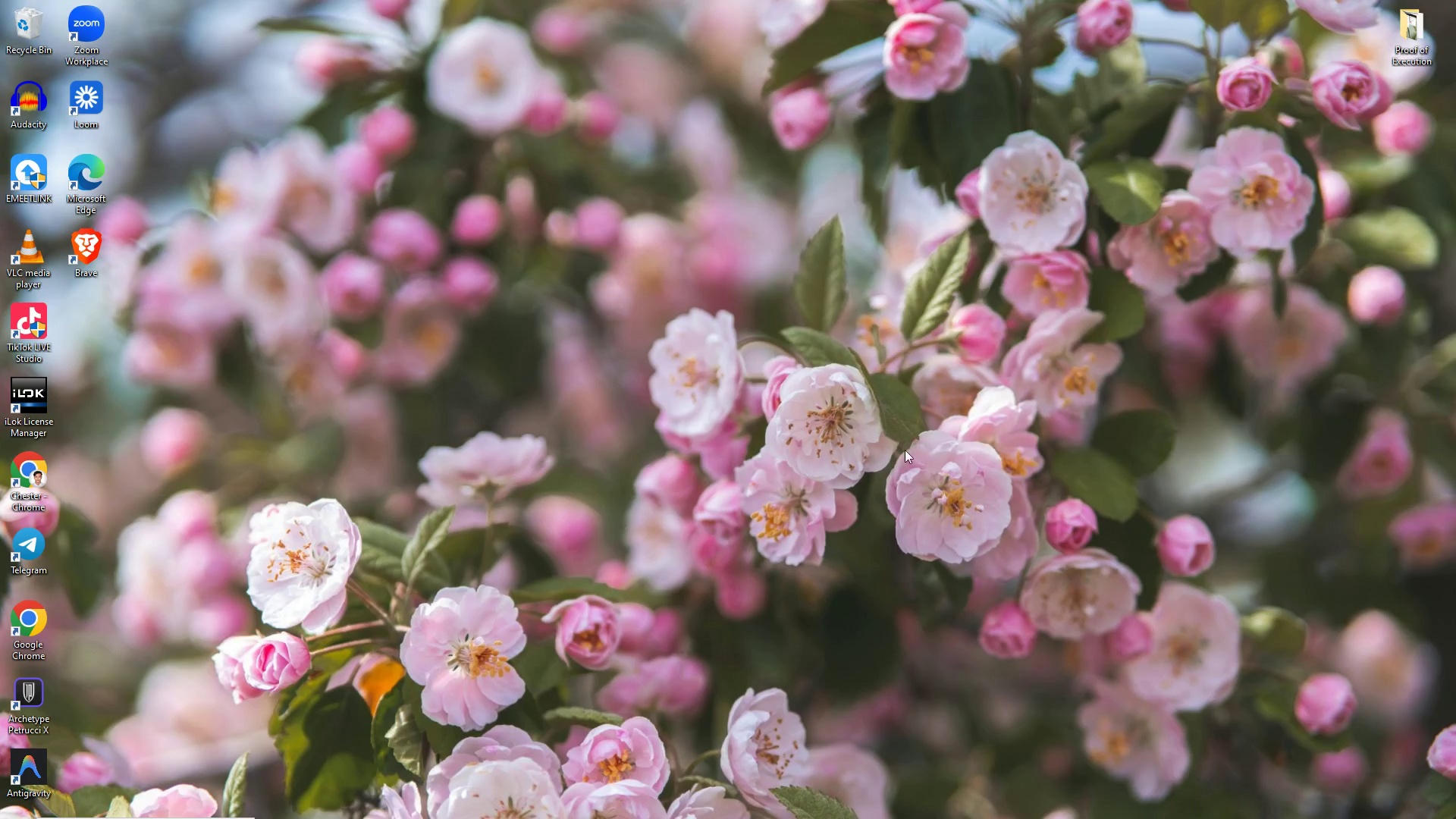 
key(Alt+Tab)
 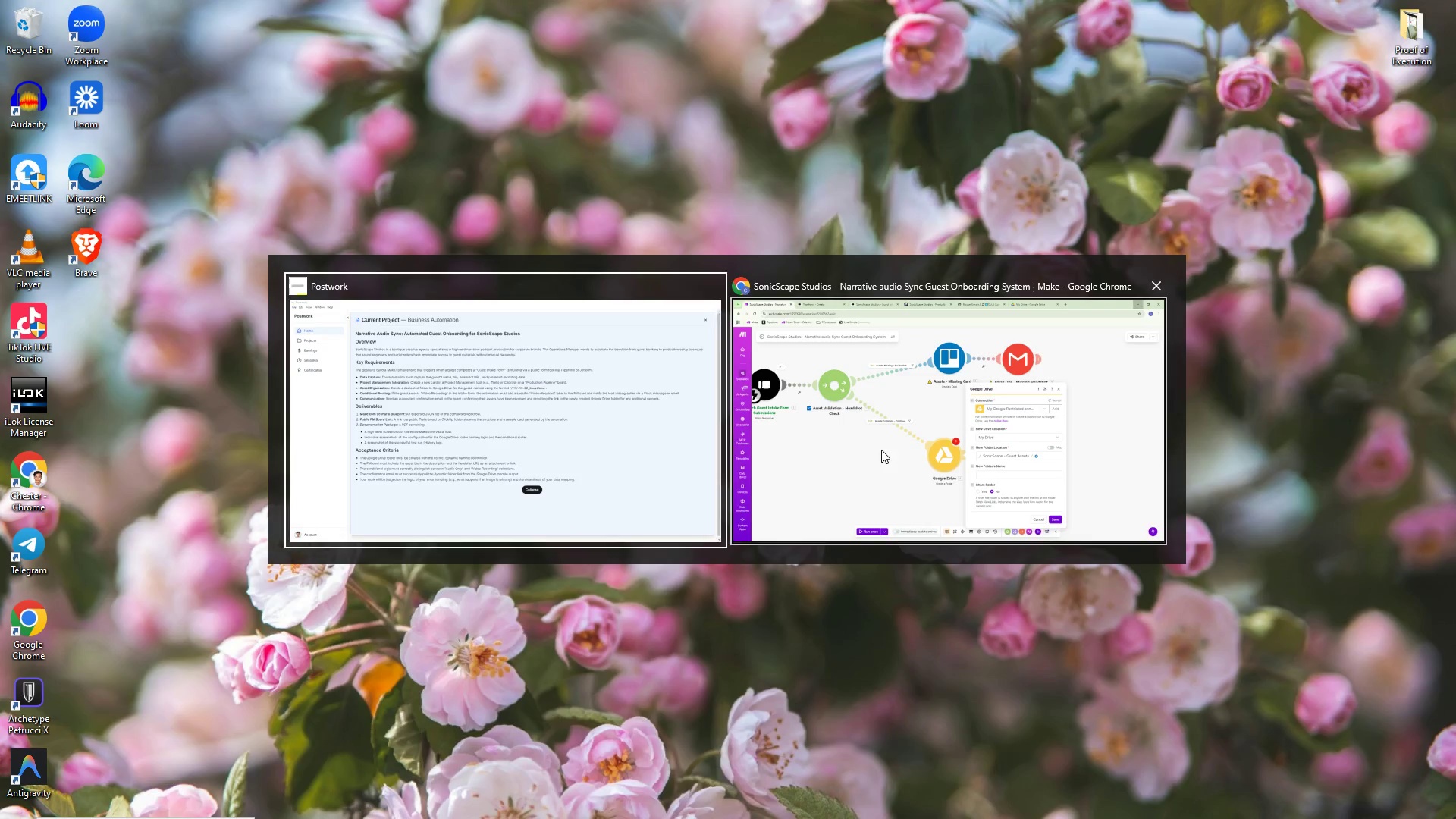 
key(Alt+Tab)
 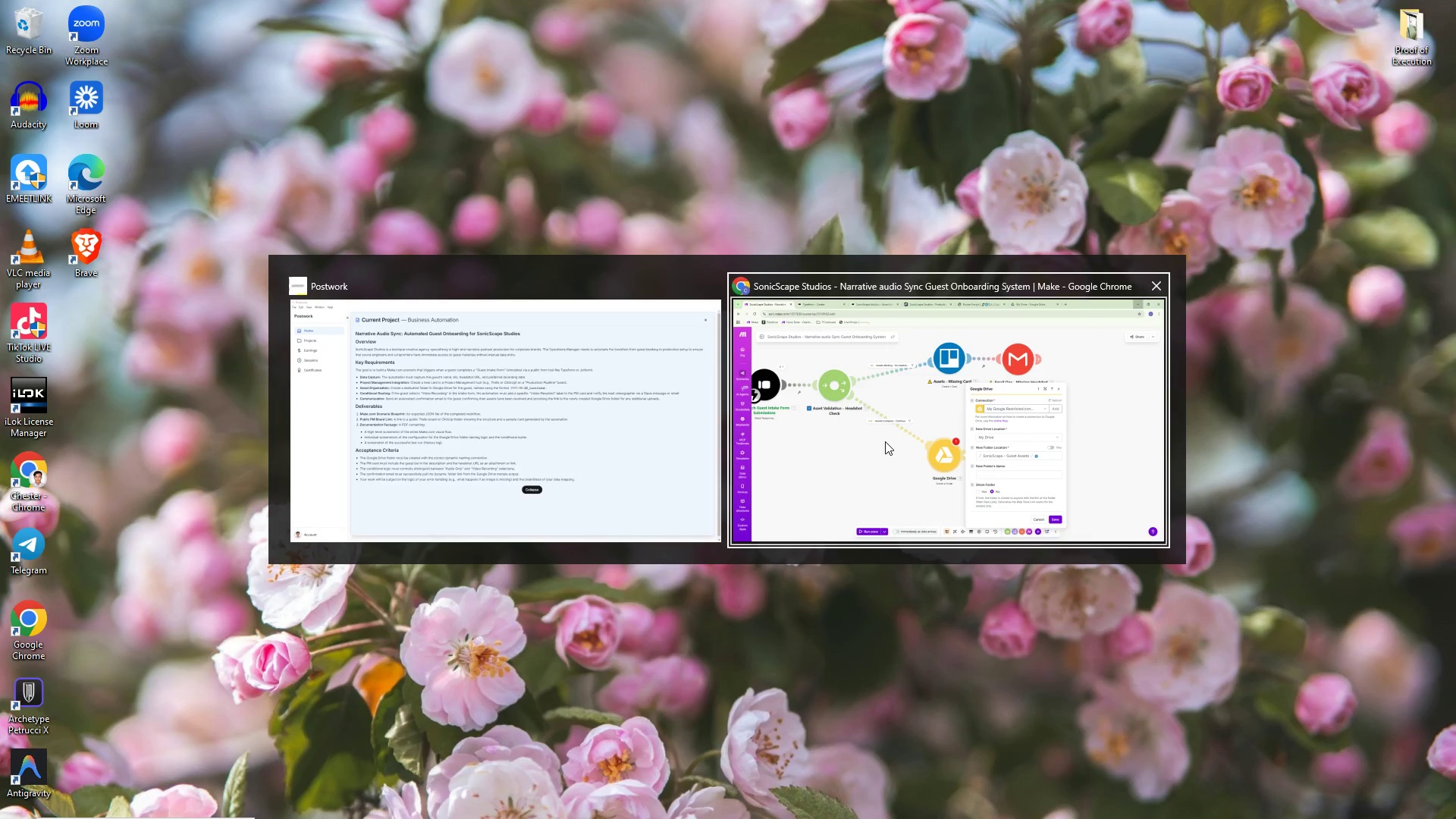 
key(Alt+Tab)